 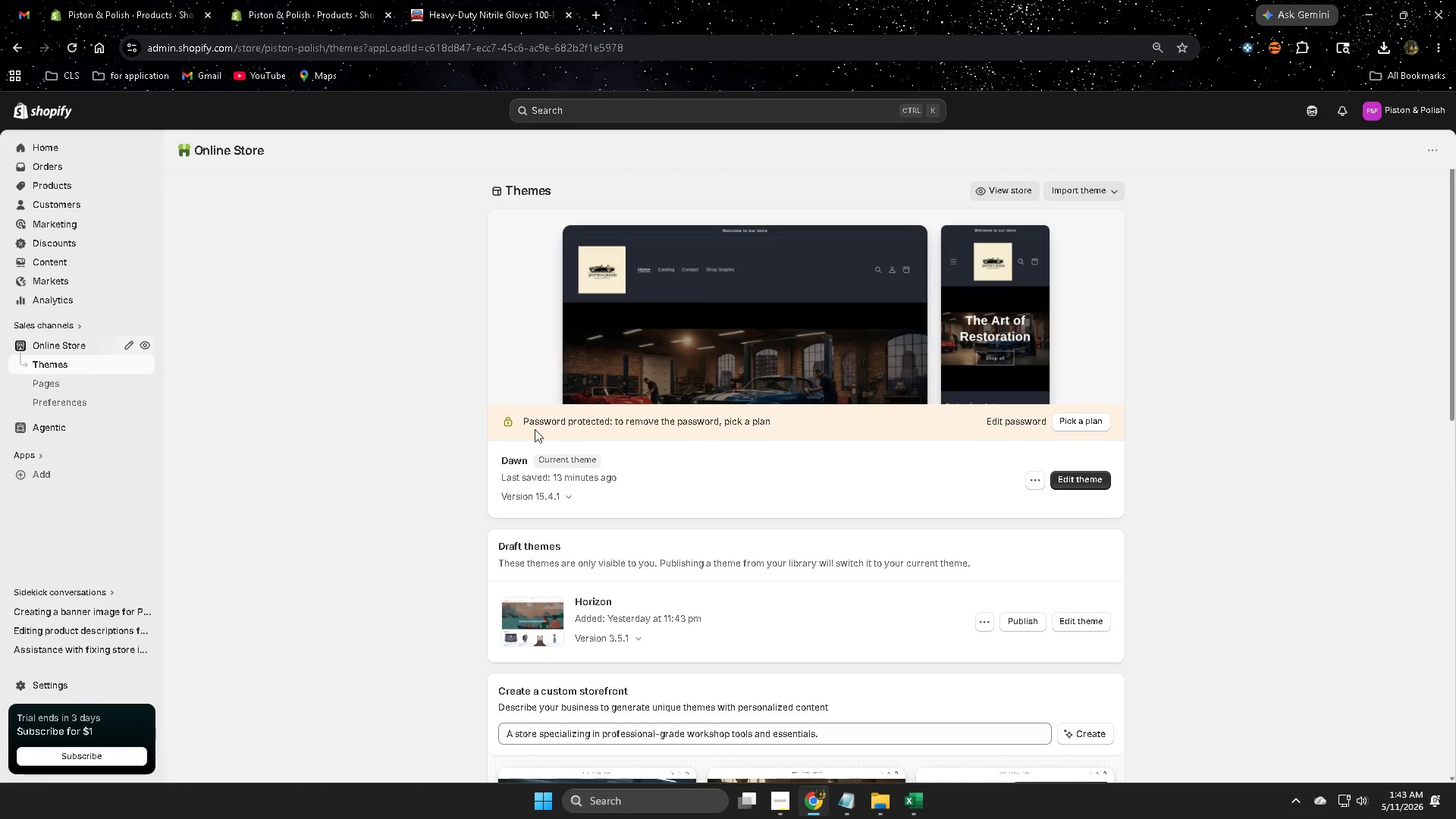 
double_click([453, 2])
 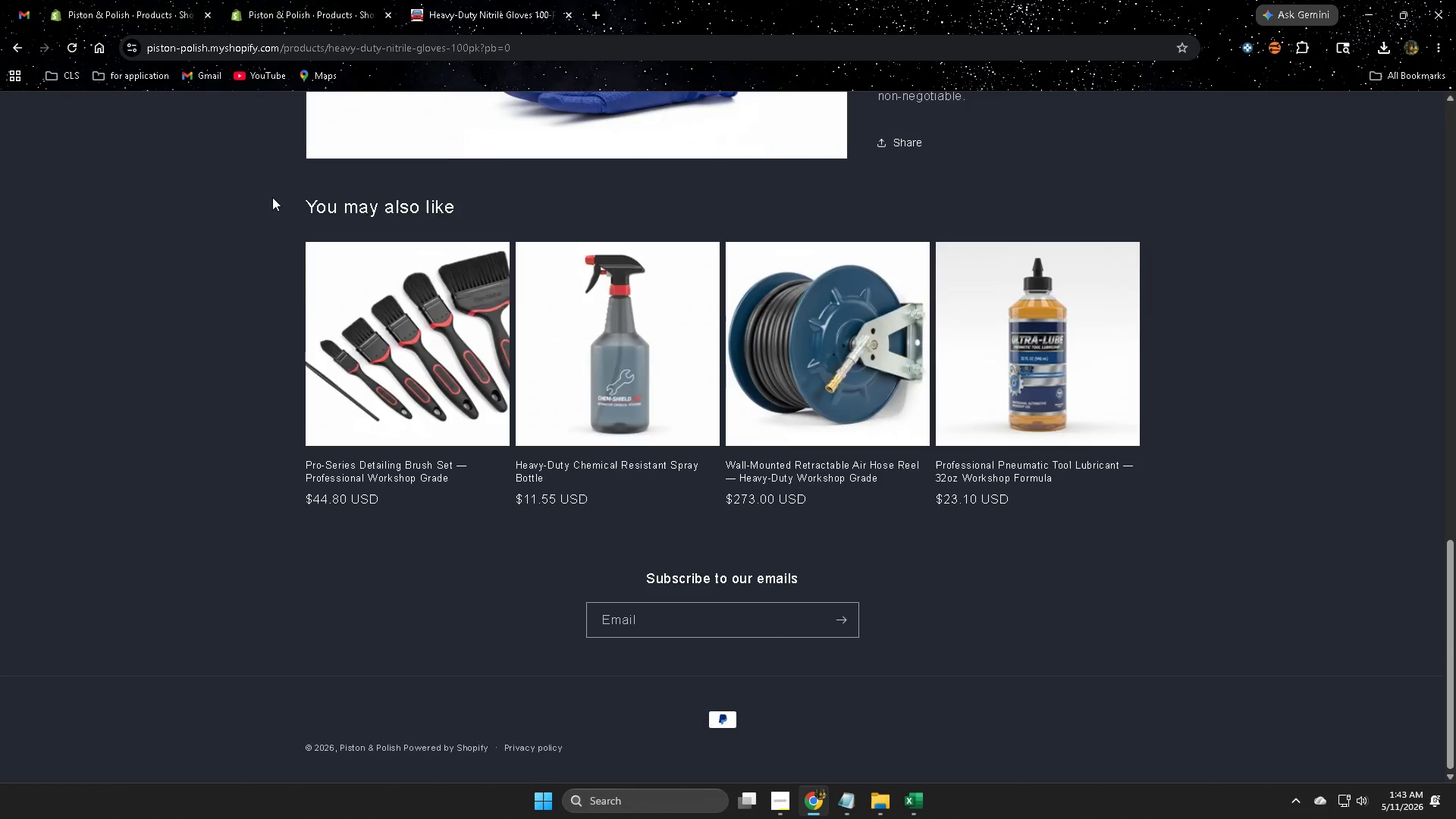 
scroll: coordinate [240, 253], scroll_direction: up, amount: 10.0
 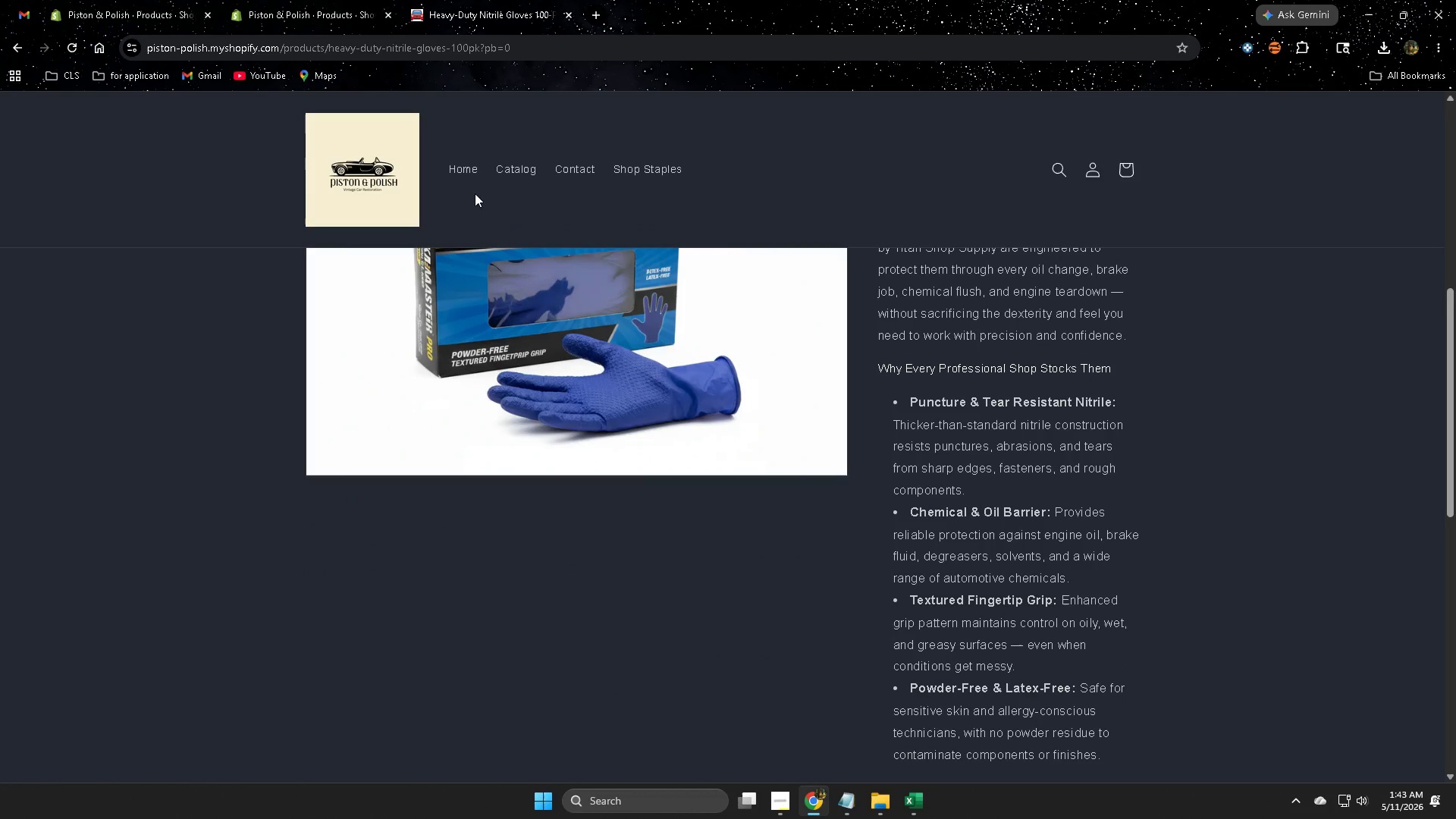 
left_click([465, 170])
 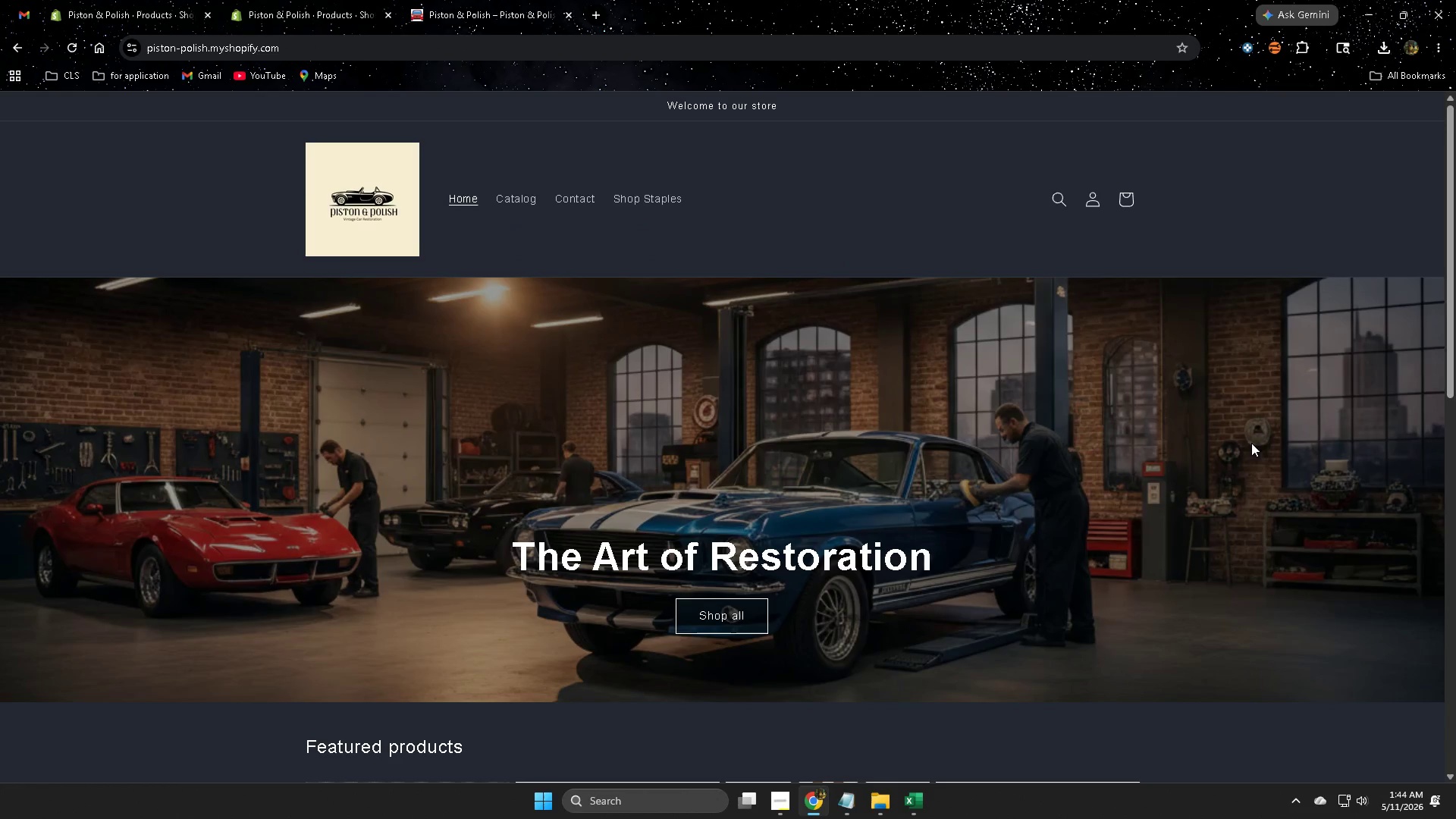 
scroll: coordinate [1248, 442], scroll_direction: down, amount: 1.0
 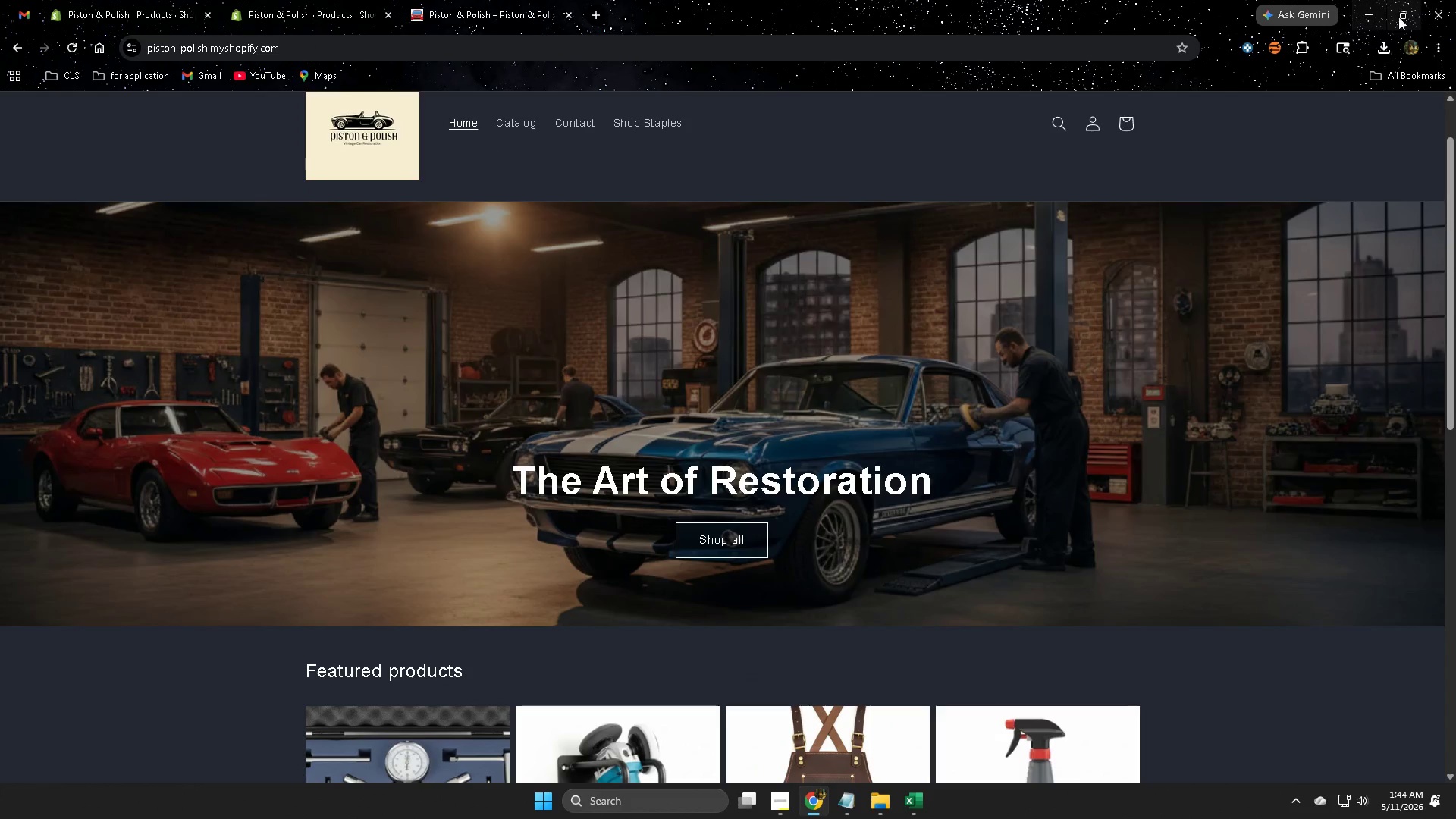 
left_click([1399, 17])
 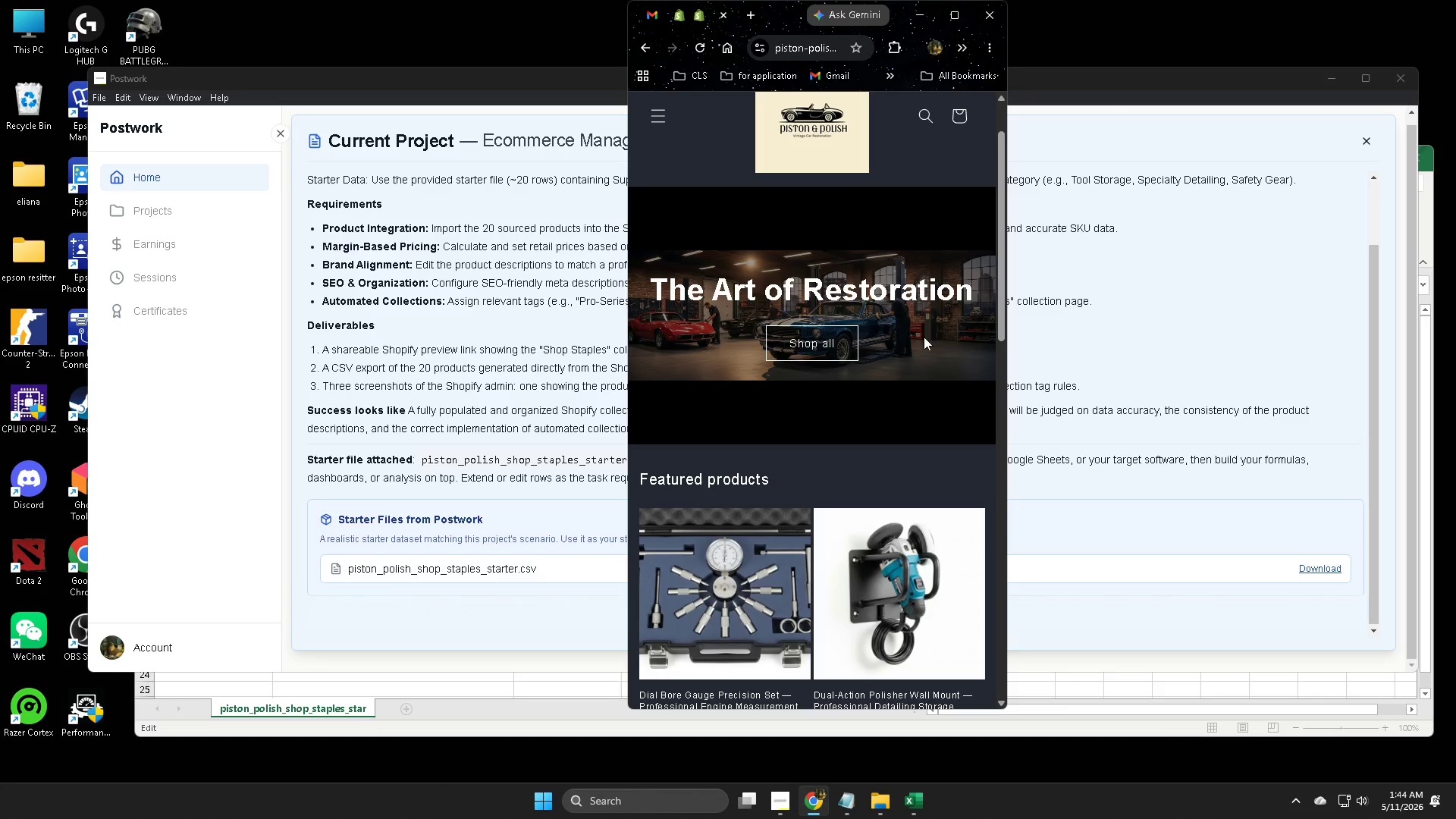 
scroll: coordinate [924, 337], scroll_direction: down, amount: 11.0
 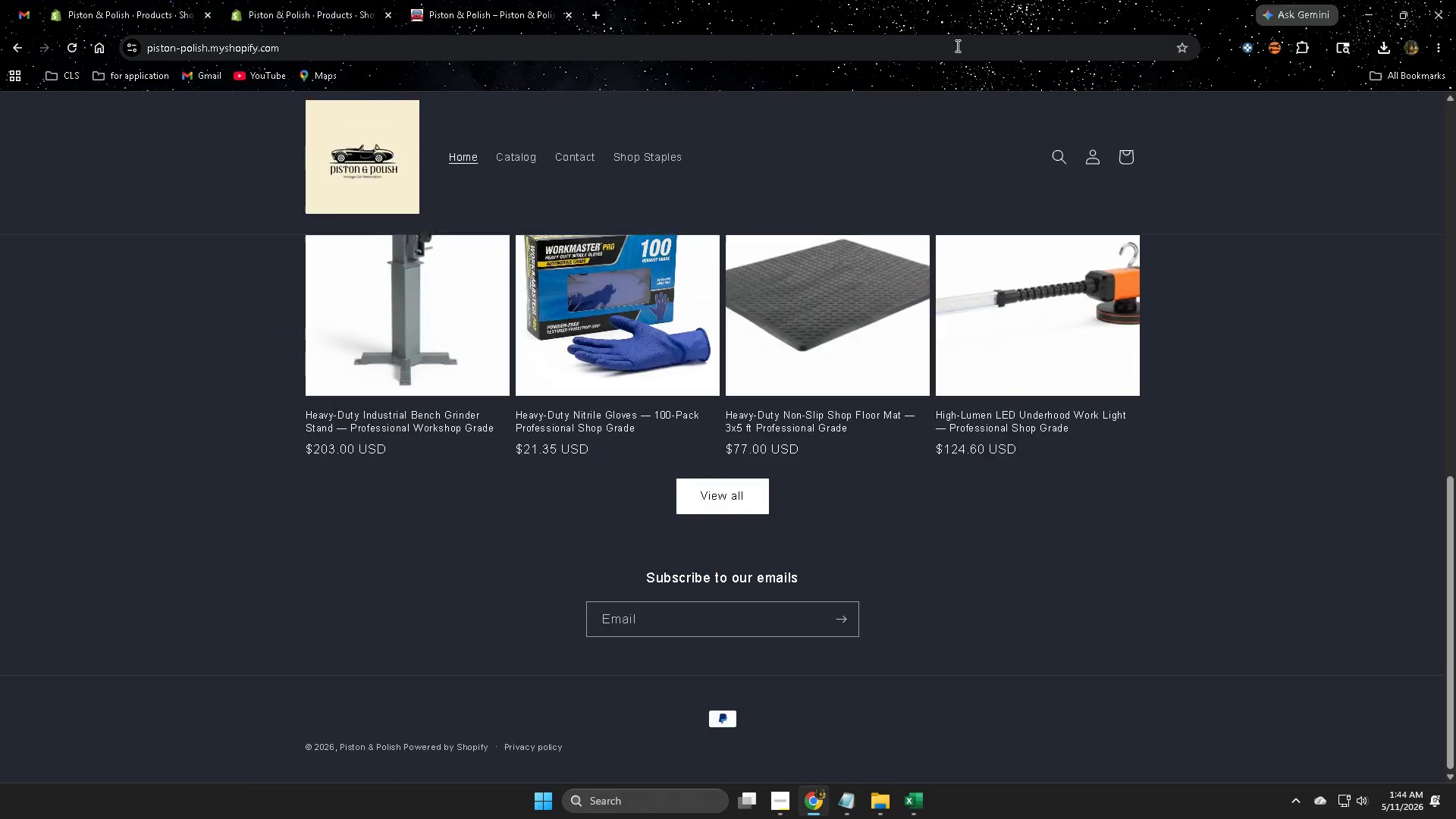 
scroll: coordinate [1178, 422], scroll_direction: up, amount: 4.0
 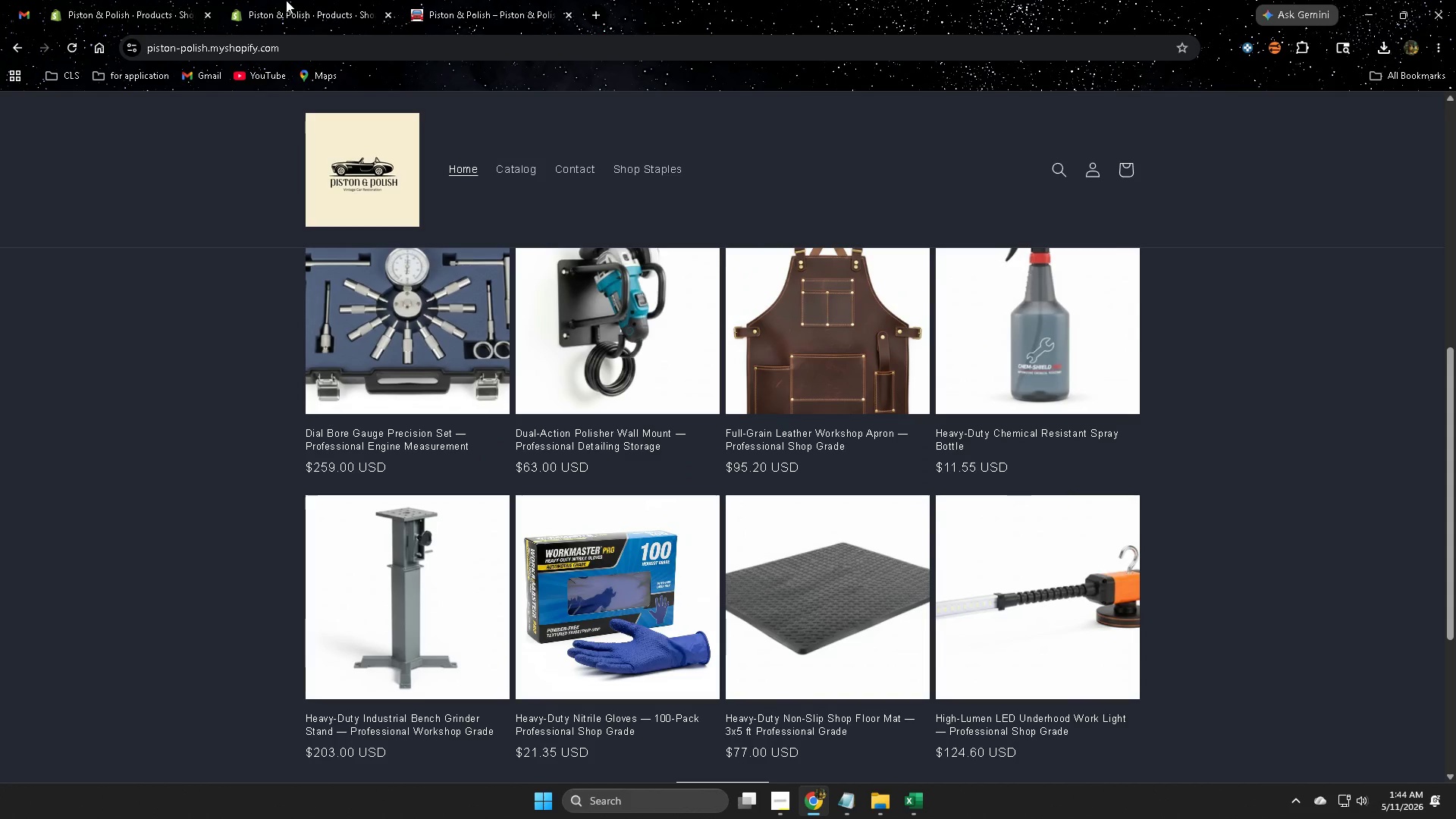 
left_click([286, 0])
 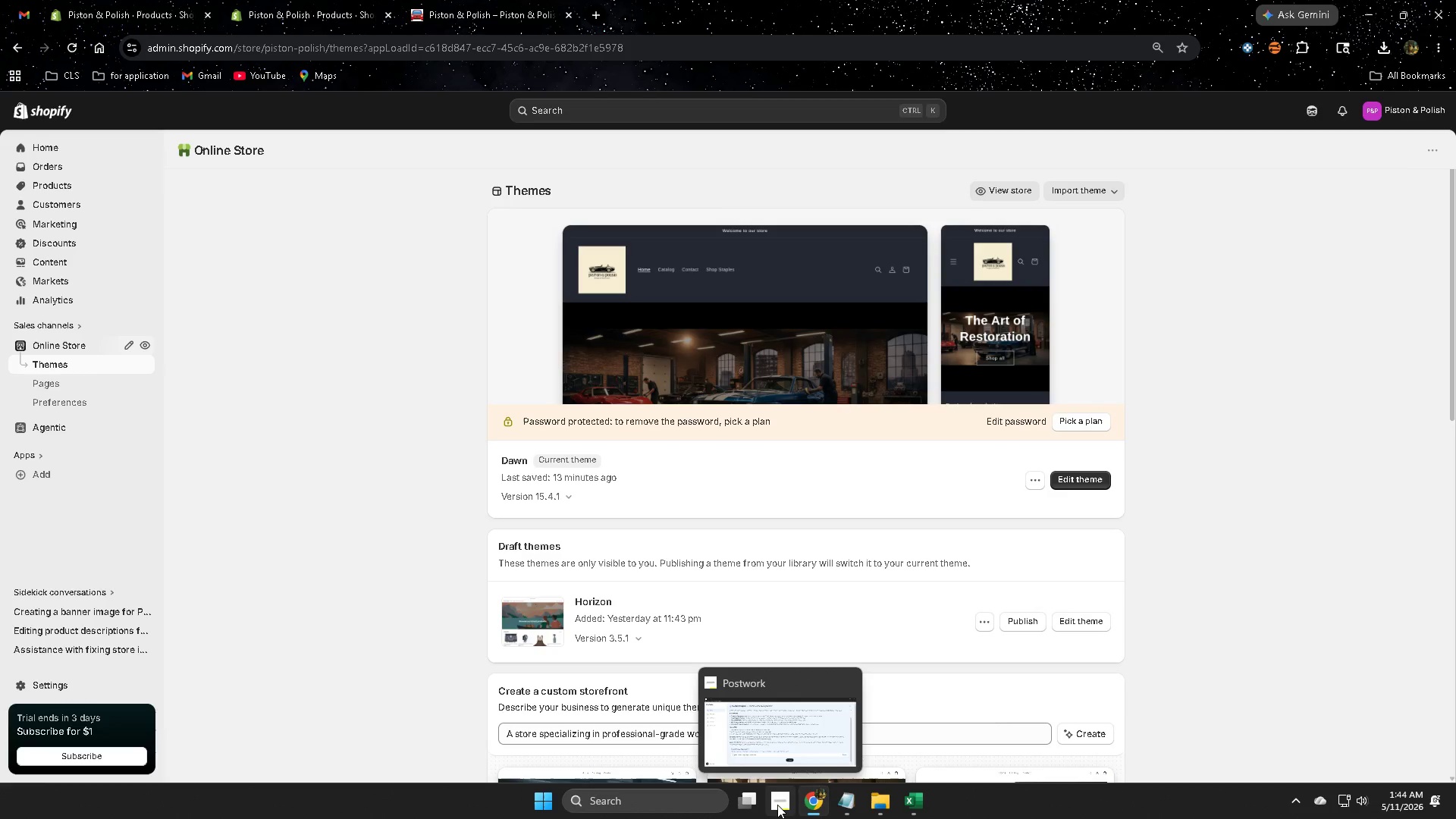 
left_click([463, 1])
 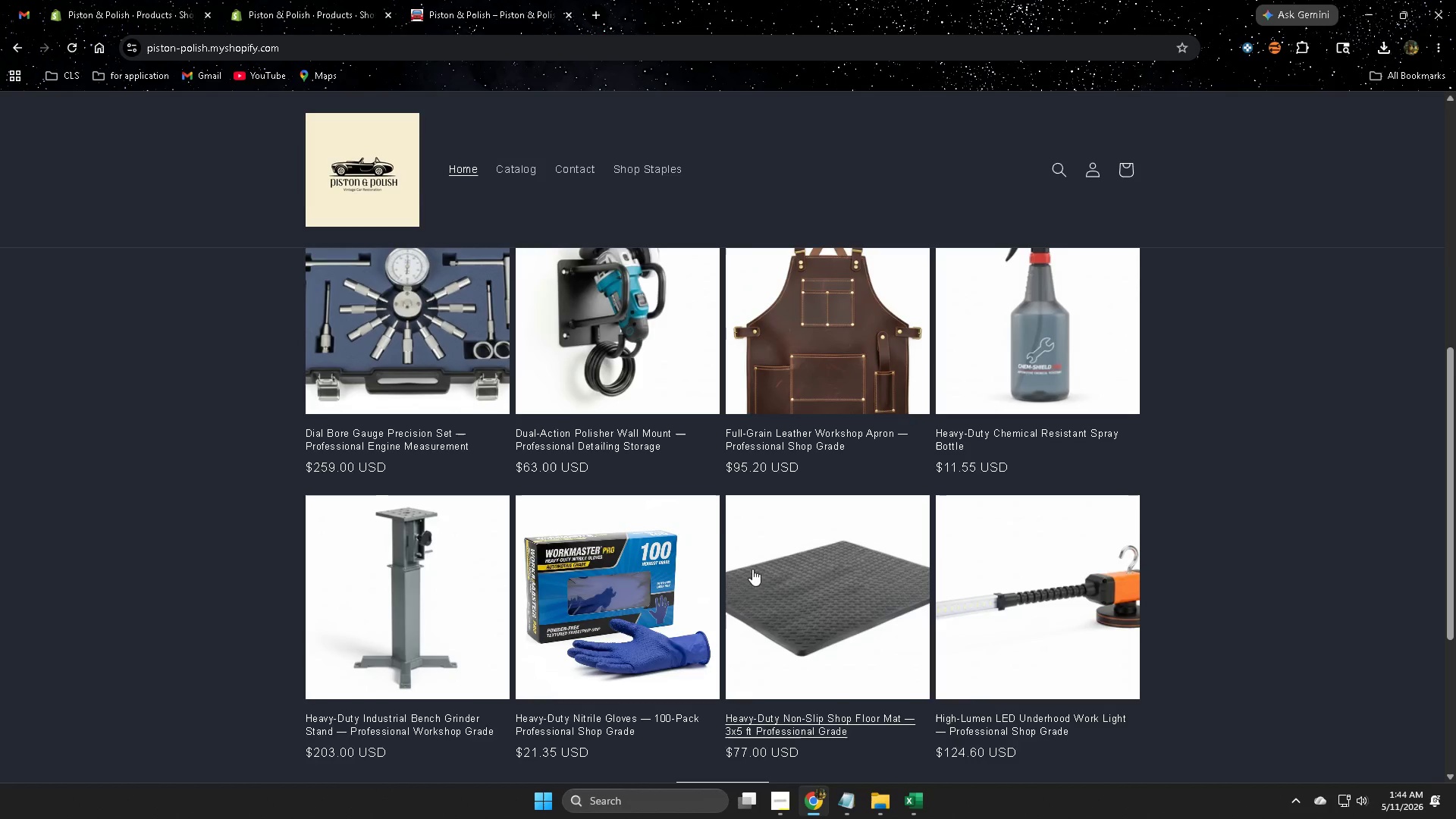 
scroll: coordinate [196, 569], scroll_direction: down, amount: 6.0
 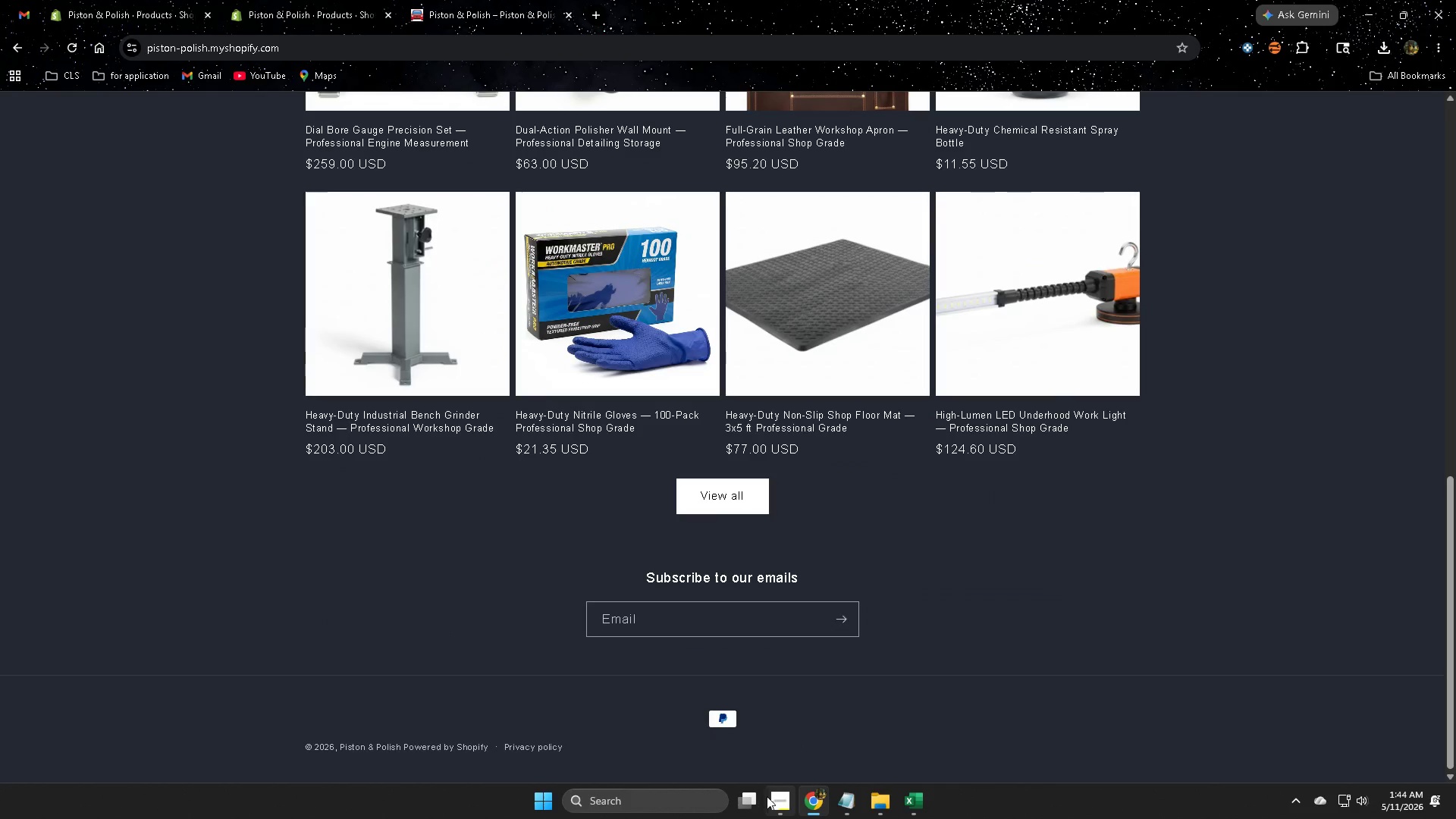 
left_click([777, 797])